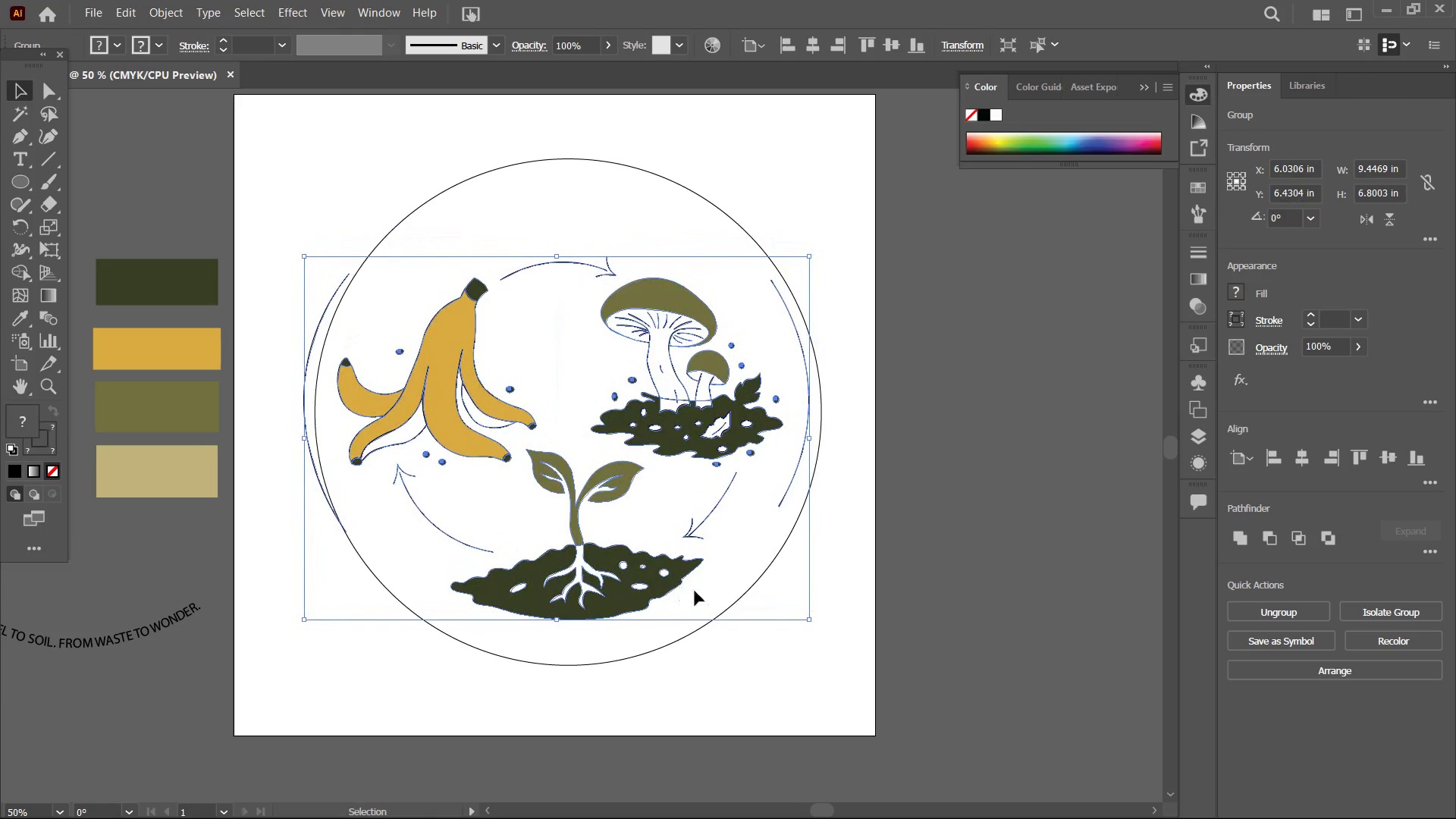 
hold_key(key=ShiftLeft, duration=0.97)
left_click([734, 604])
 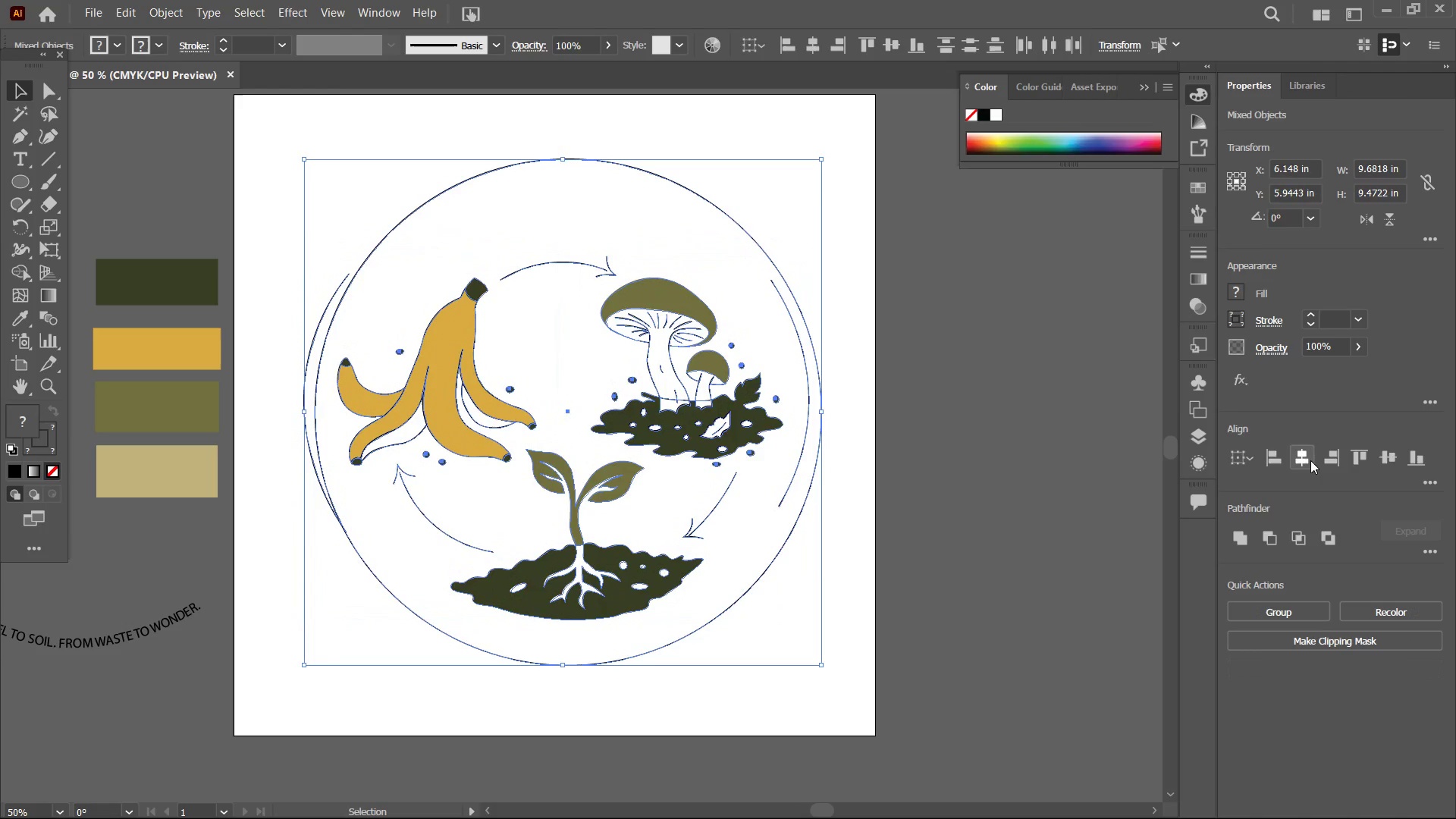 
left_click([1307, 460])
 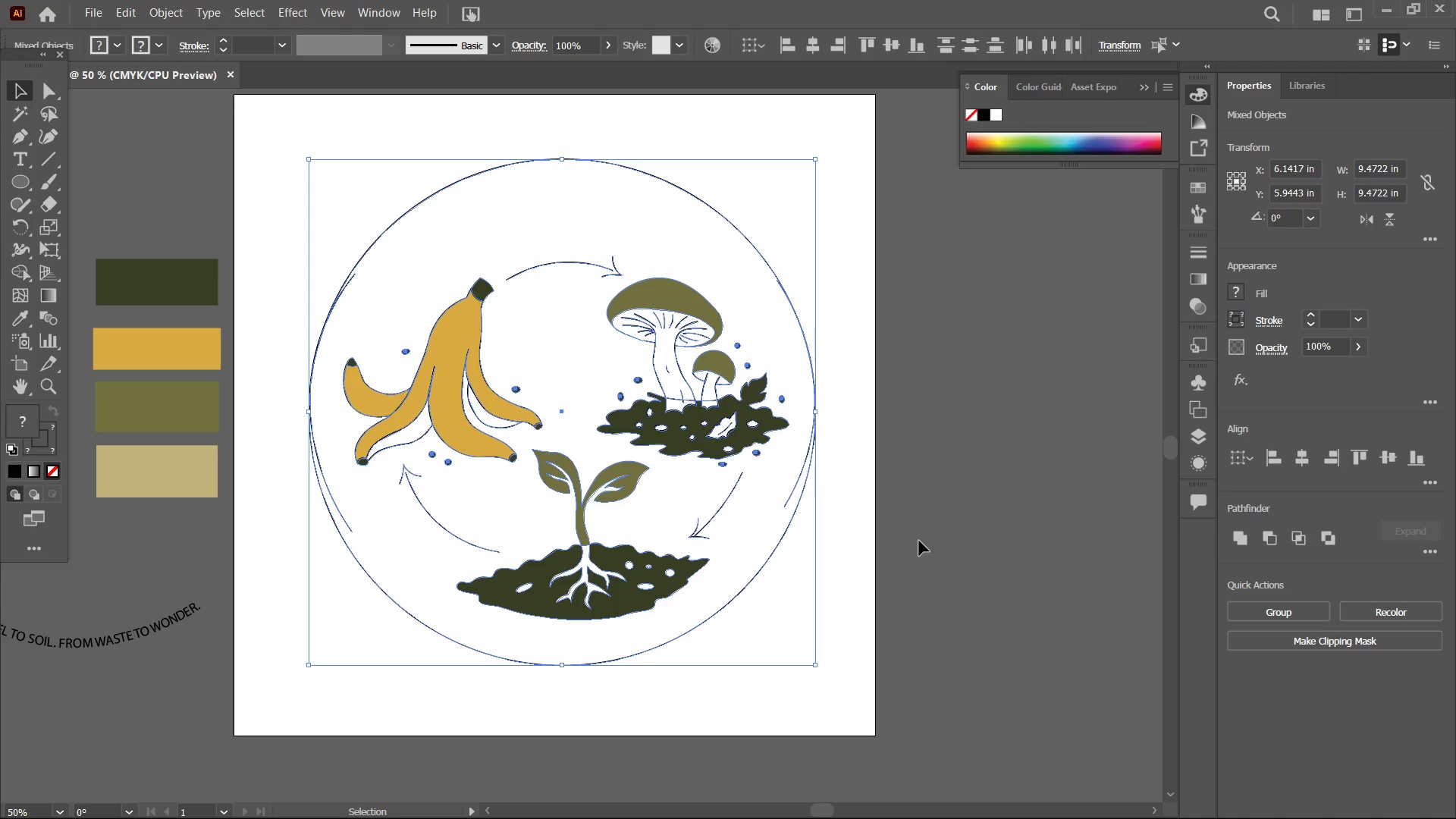 
scroll: coordinate [911, 589], scroll_direction: up, amount: 1.0
 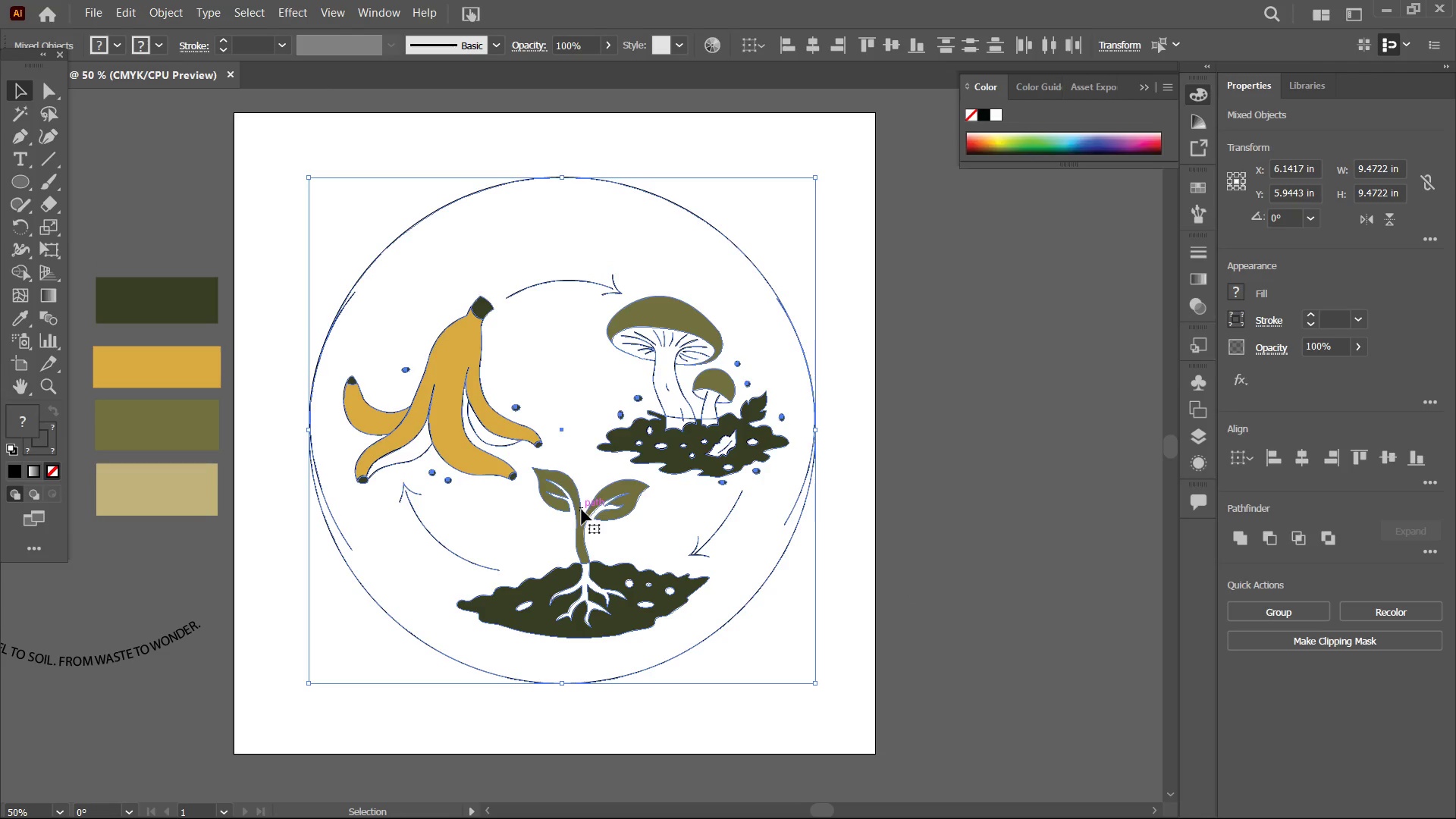 
left_click_drag(start_coordinate=[580, 514], to_coordinate=[571, 507])
 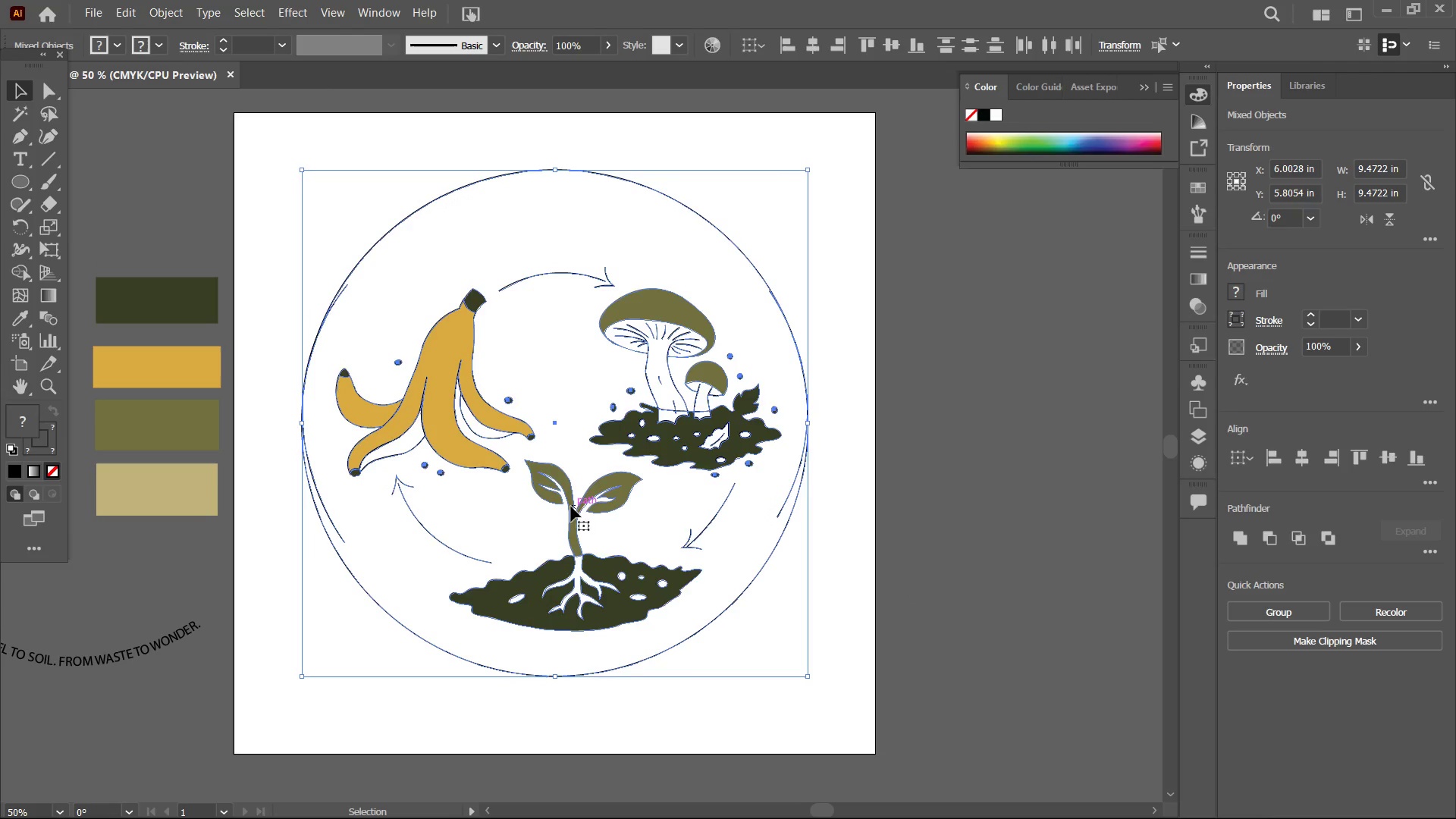 
left_click_drag(start_coordinate=[571, 507], to_coordinate=[579, 507])
 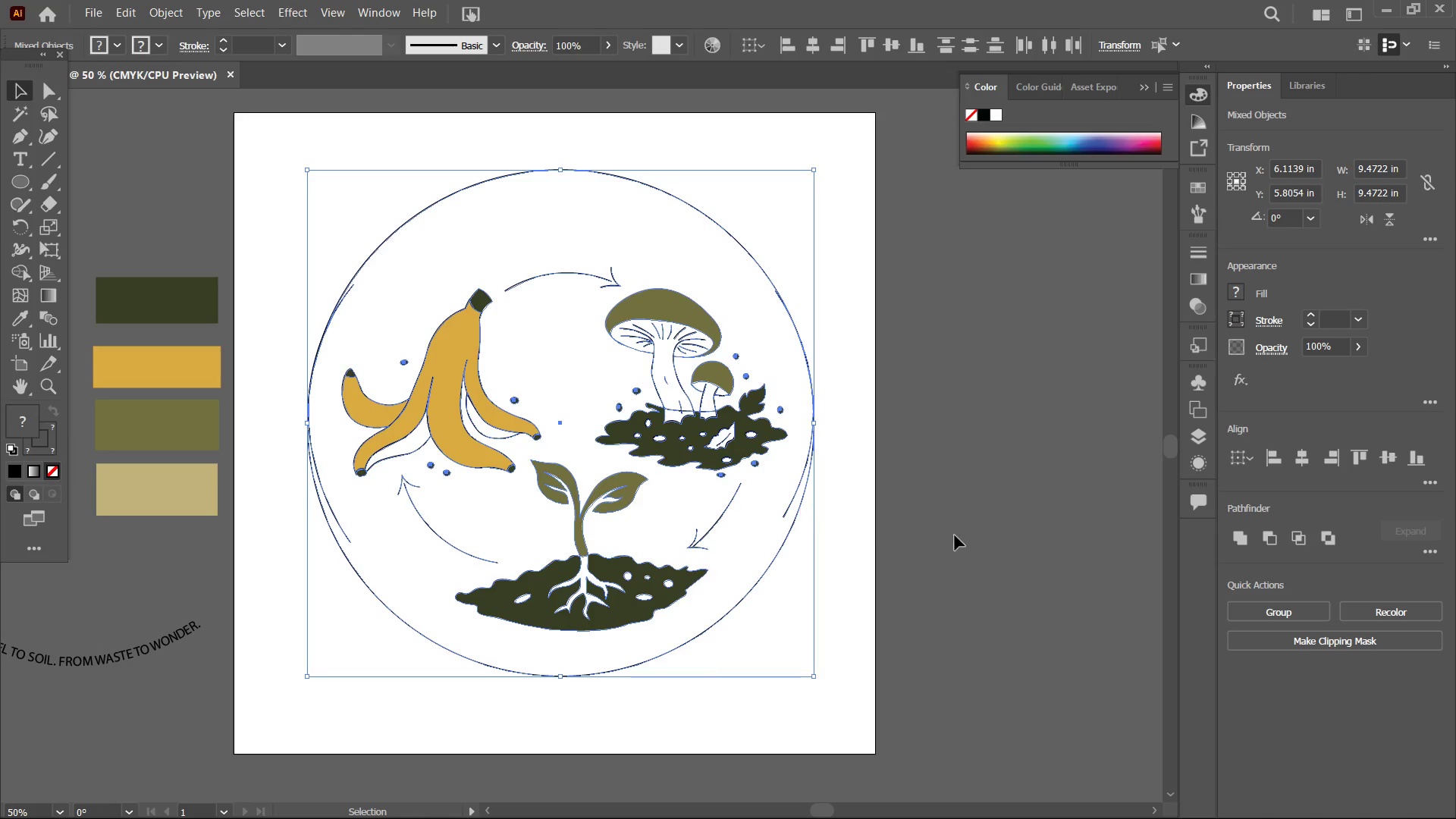 
left_click([959, 537])
 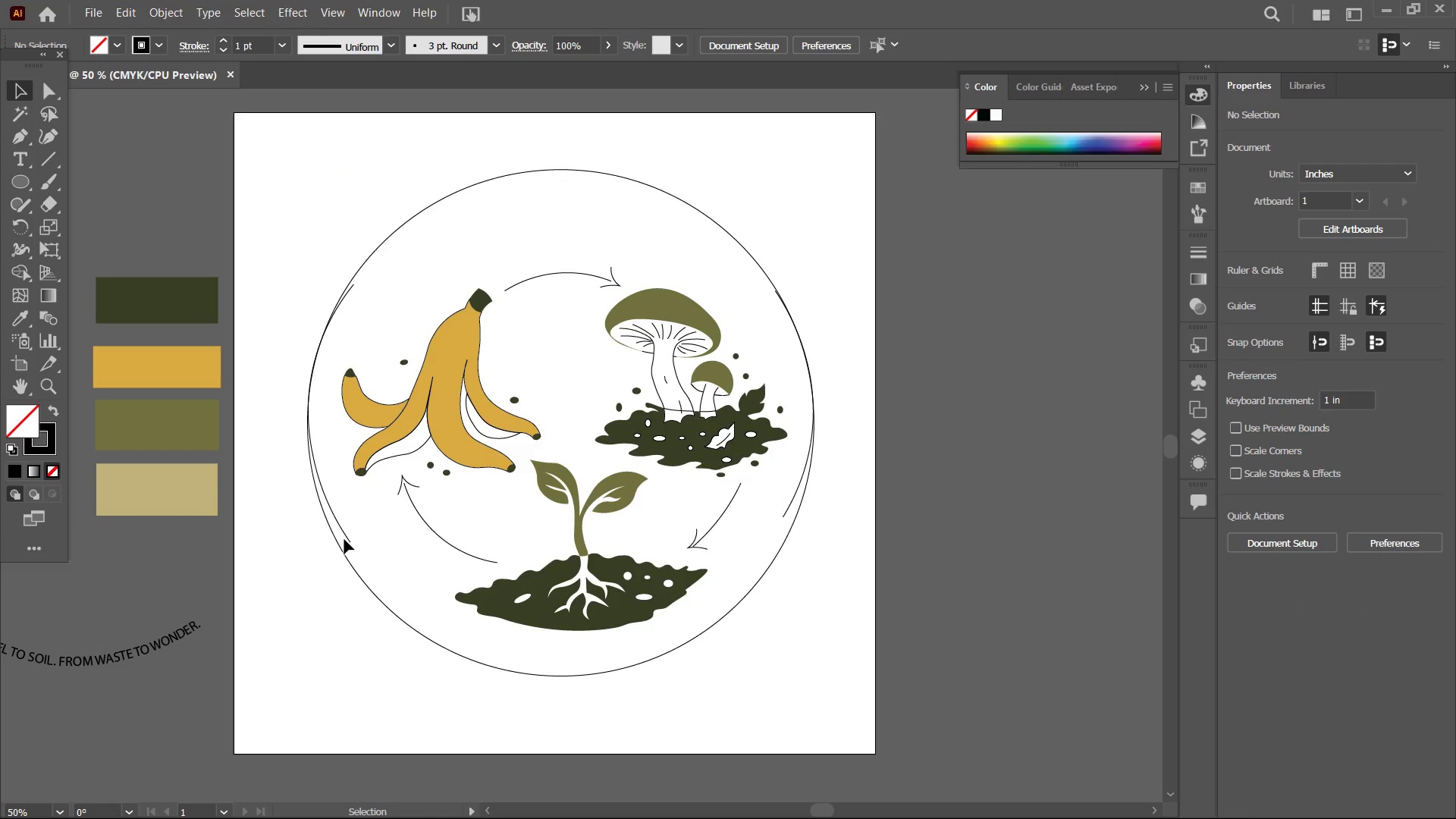 
left_click([346, 538])
 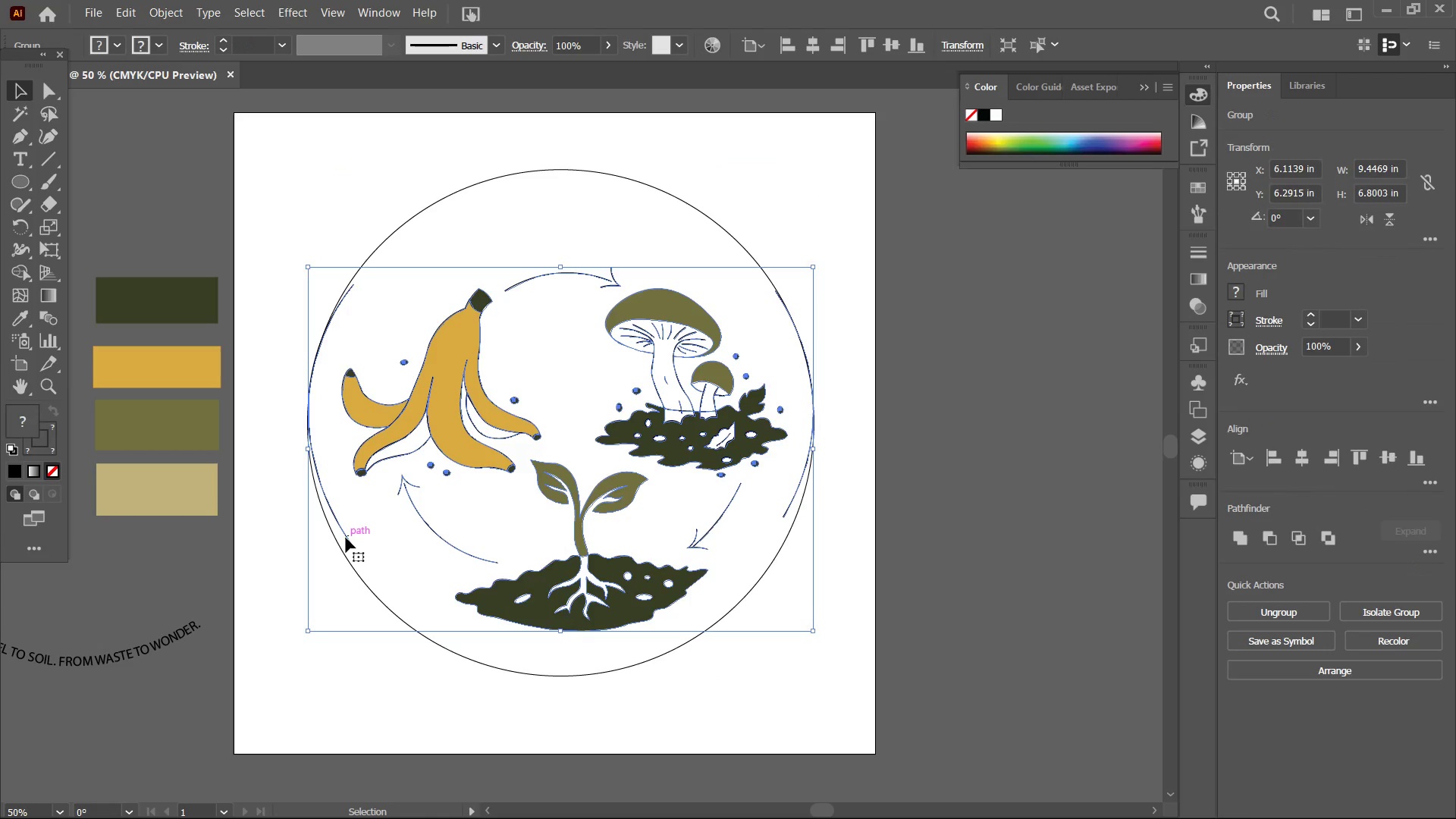 
wait(5.03)
 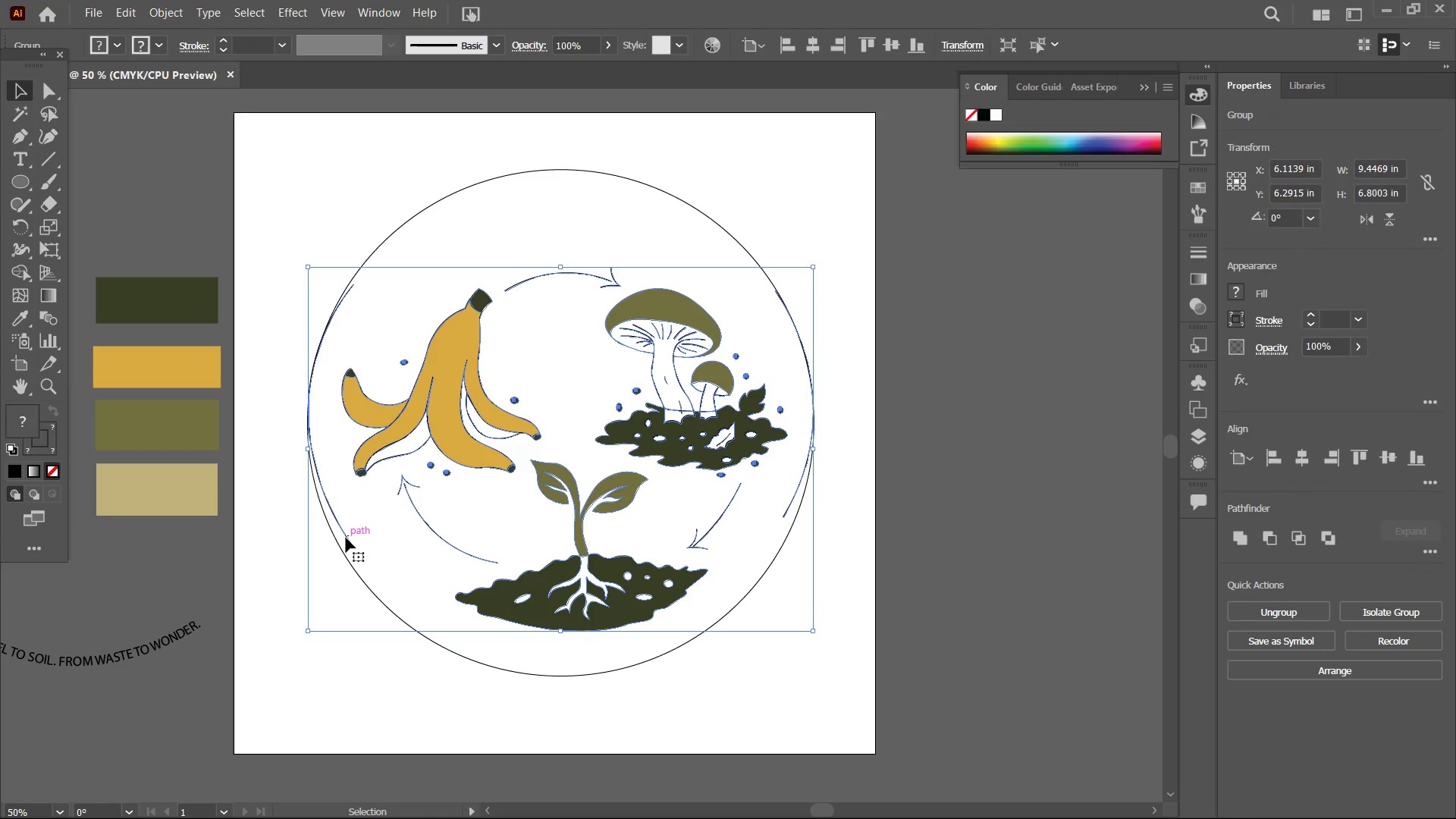 
key(Backspace)
 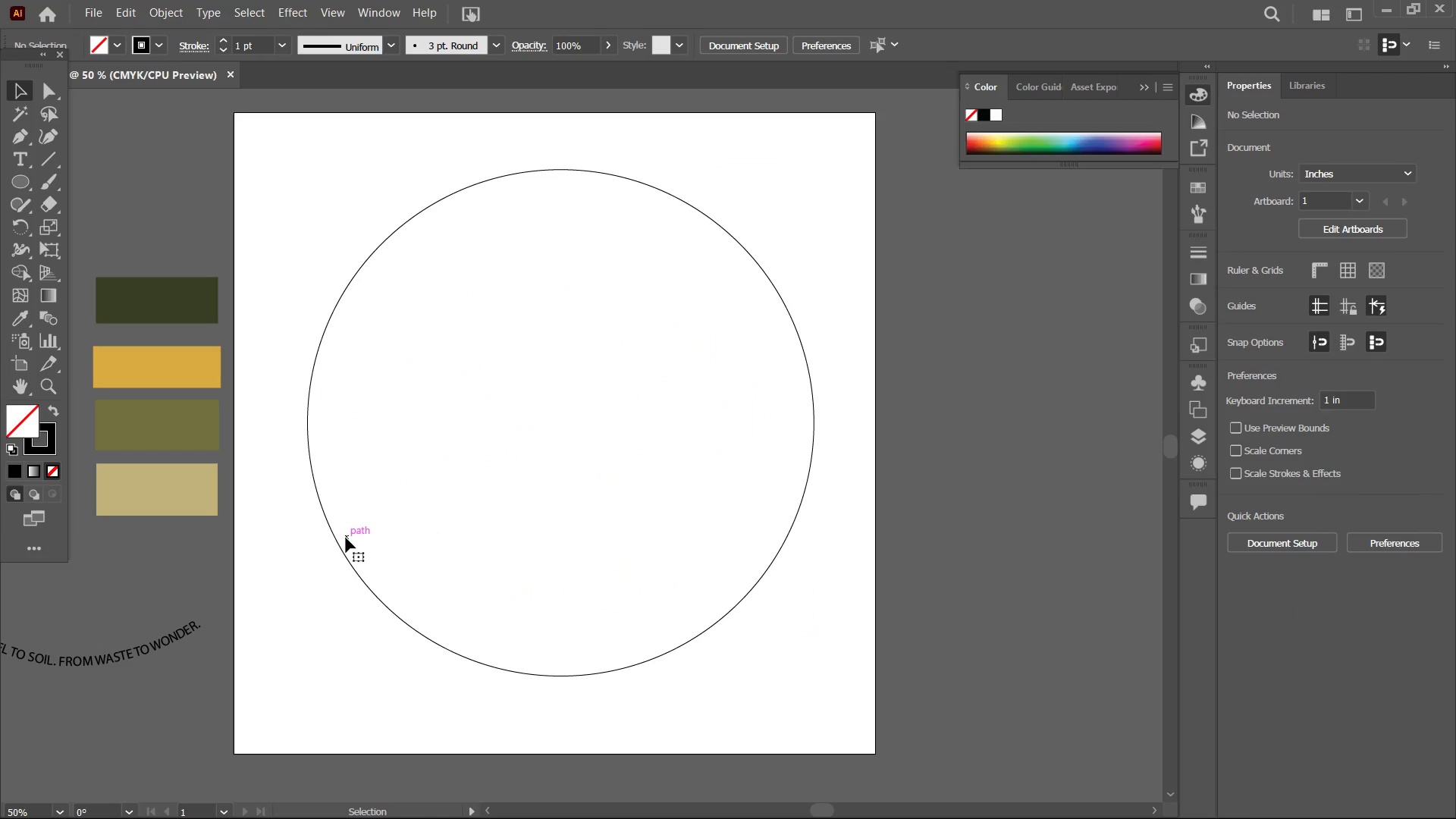 
key(Control+Z)
 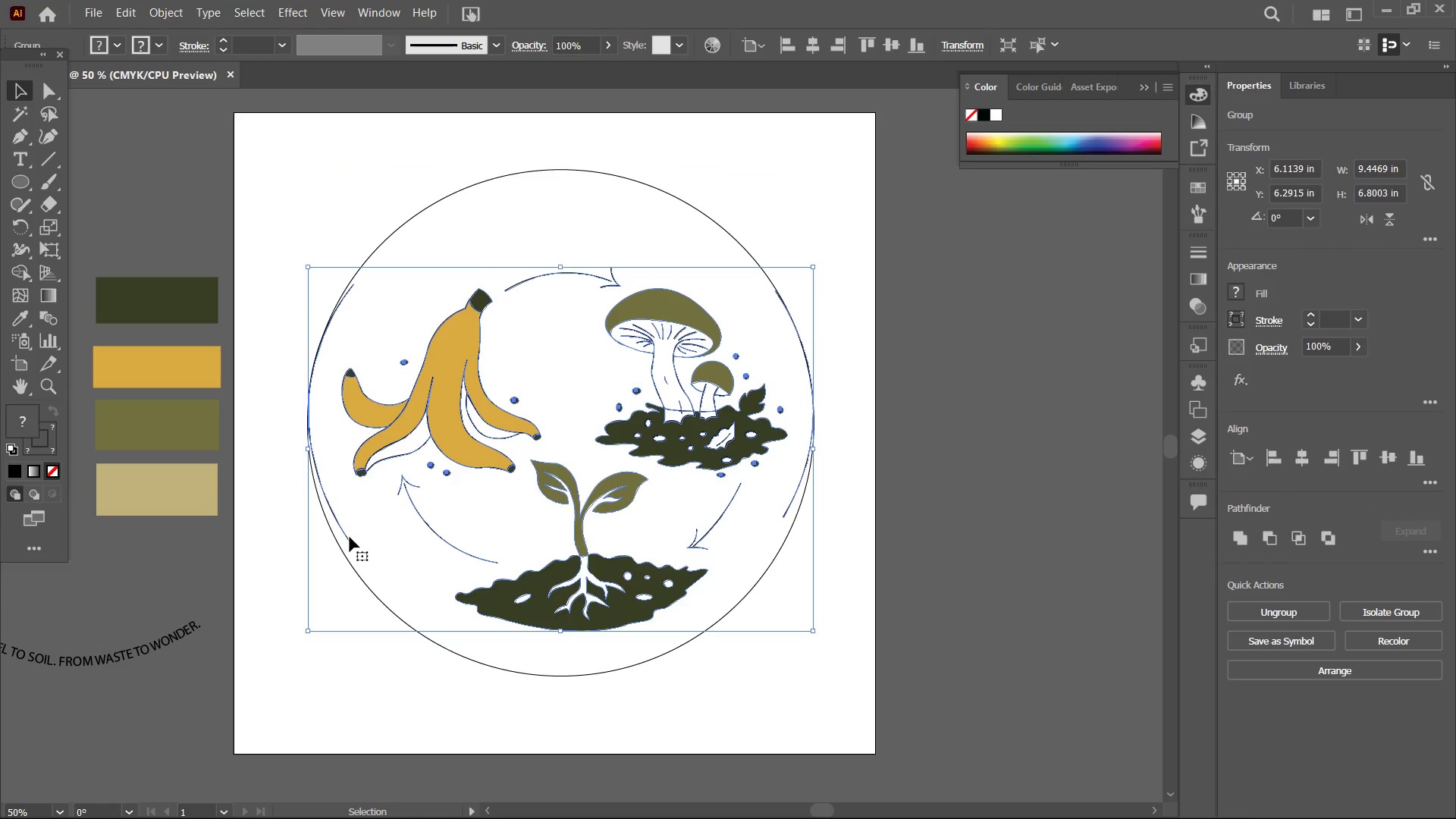 
double_click([349, 539])
 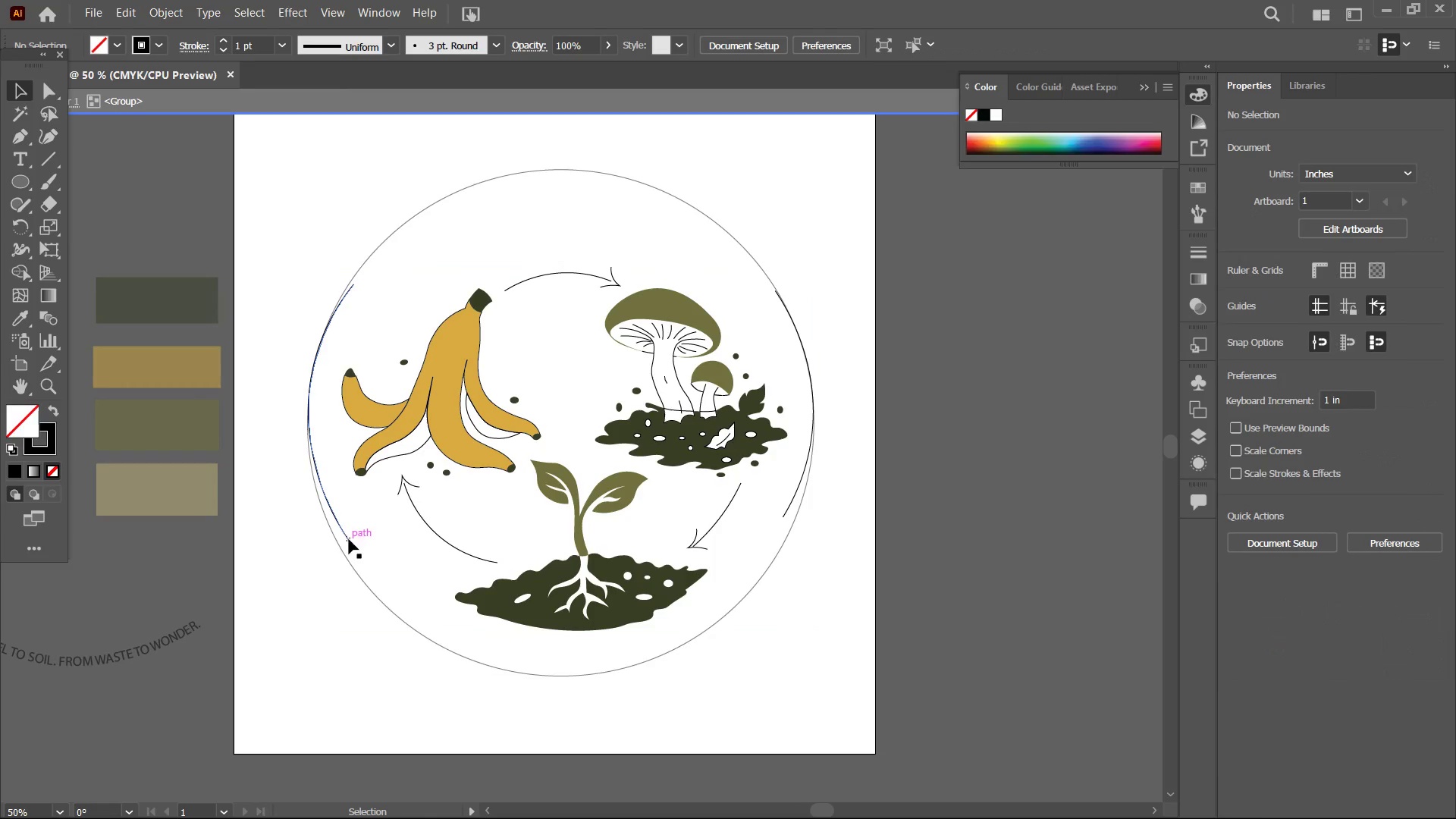 
triple_click([349, 539])
 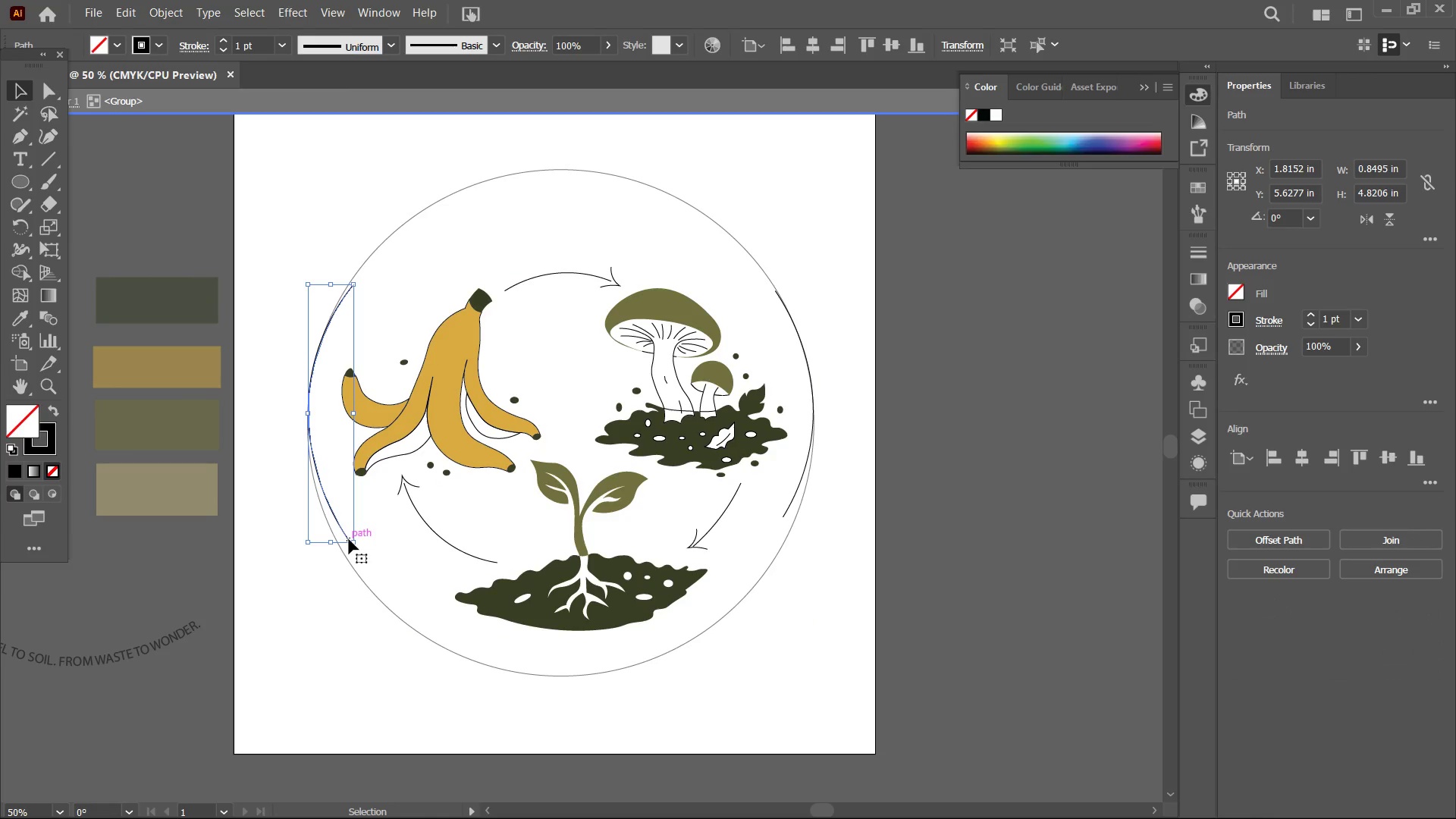 
key(Backspace)
 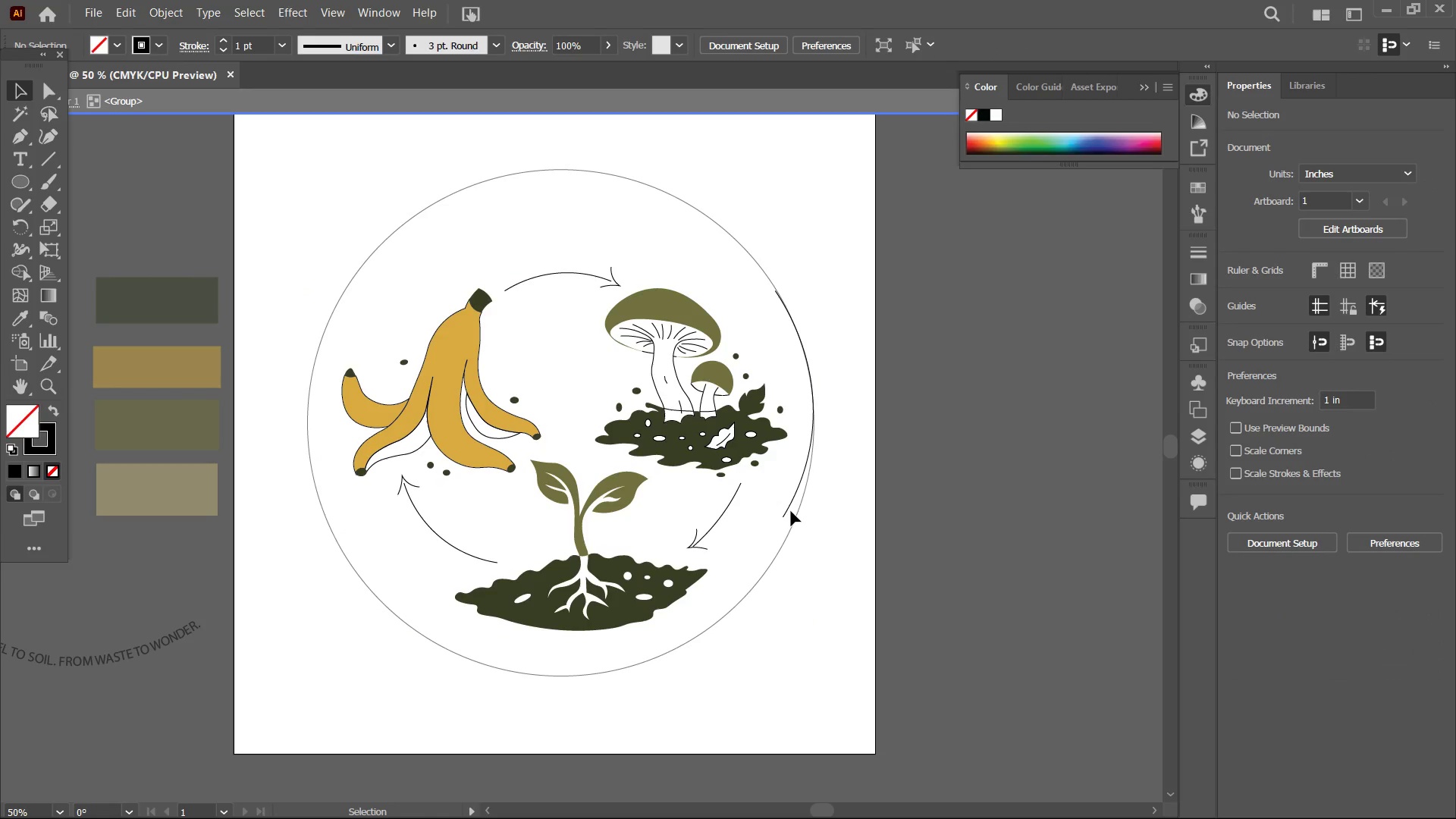 
left_click([786, 511])
 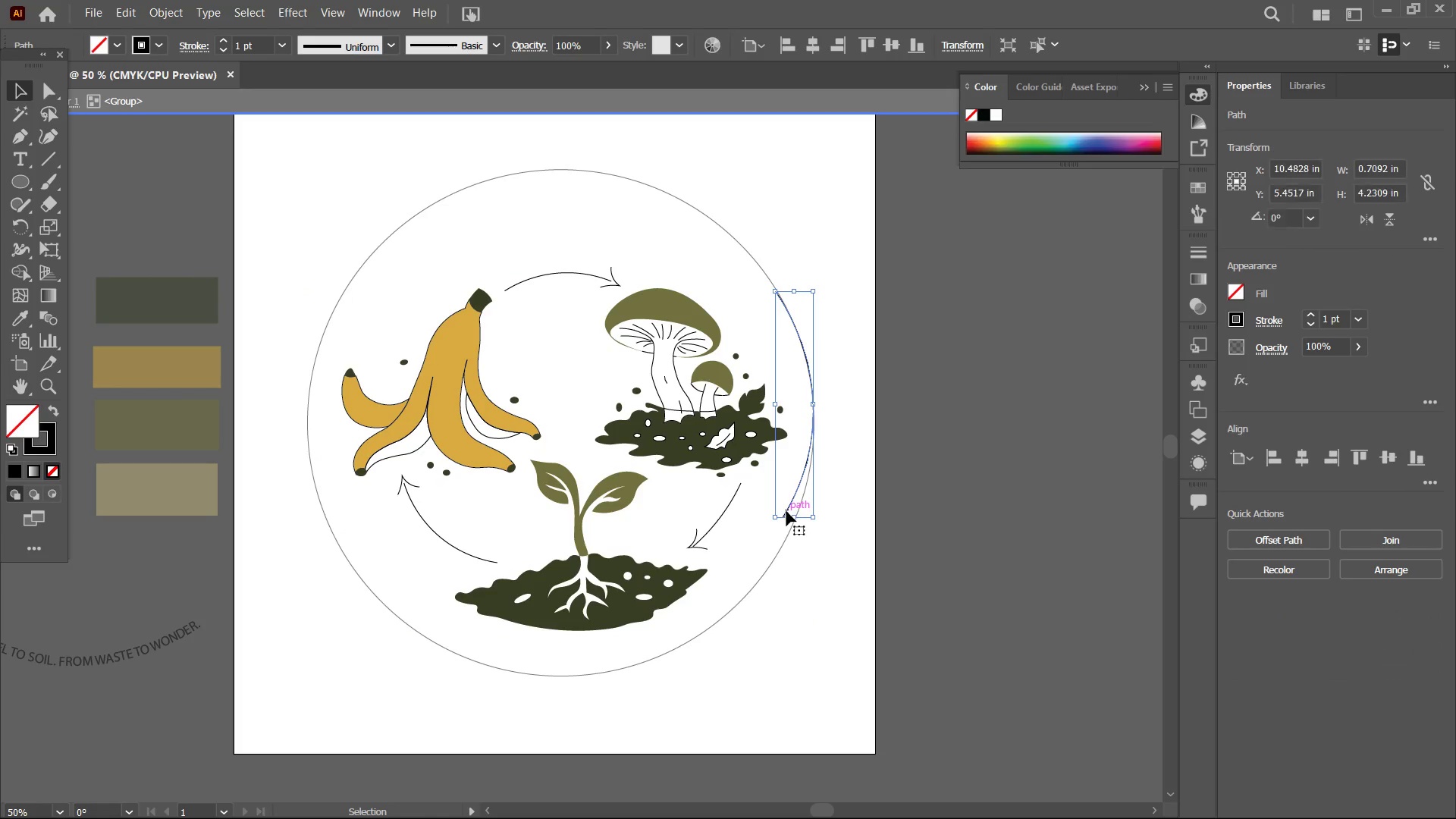 
key(Backspace)
 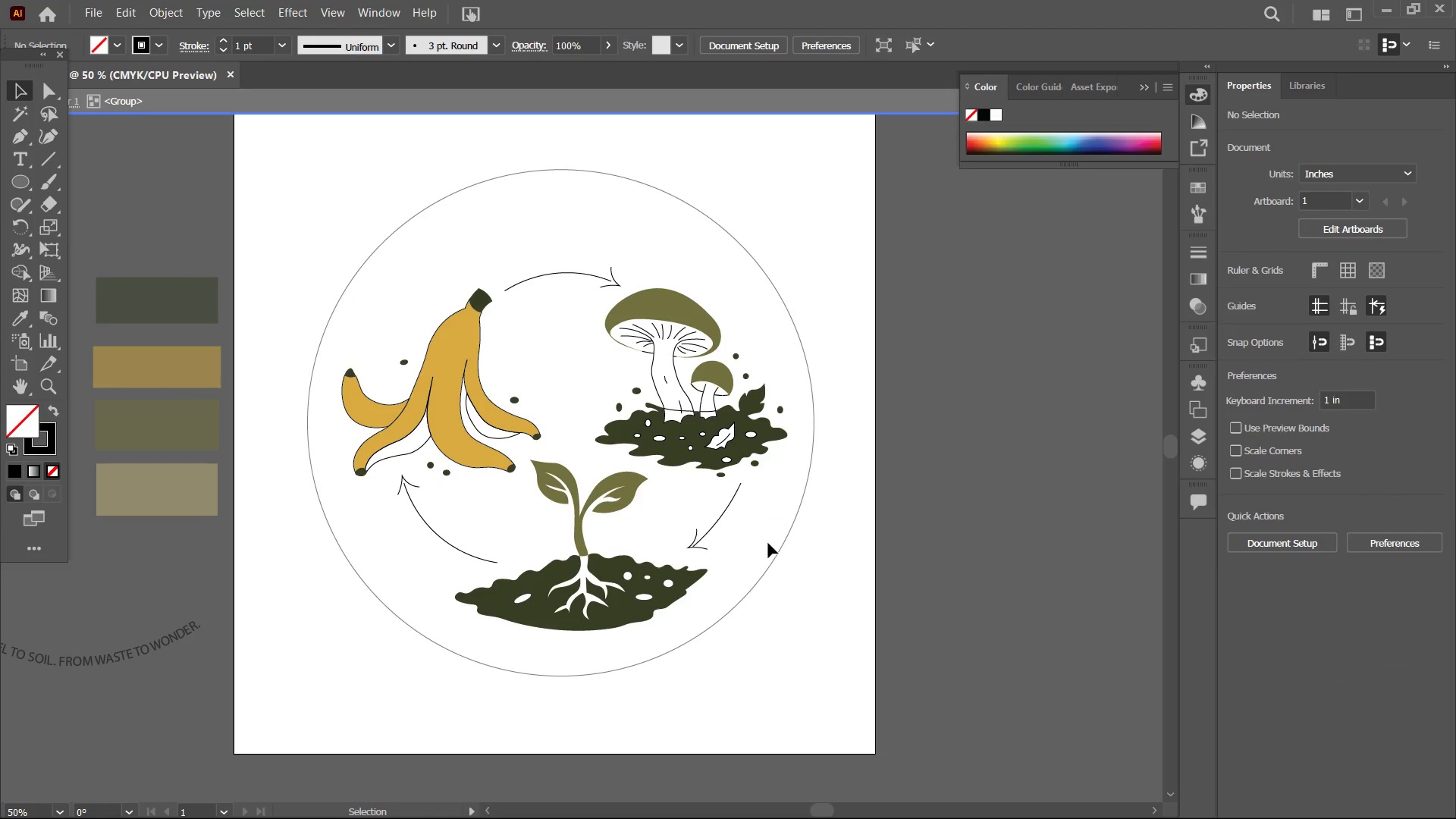 
left_click([775, 553])
 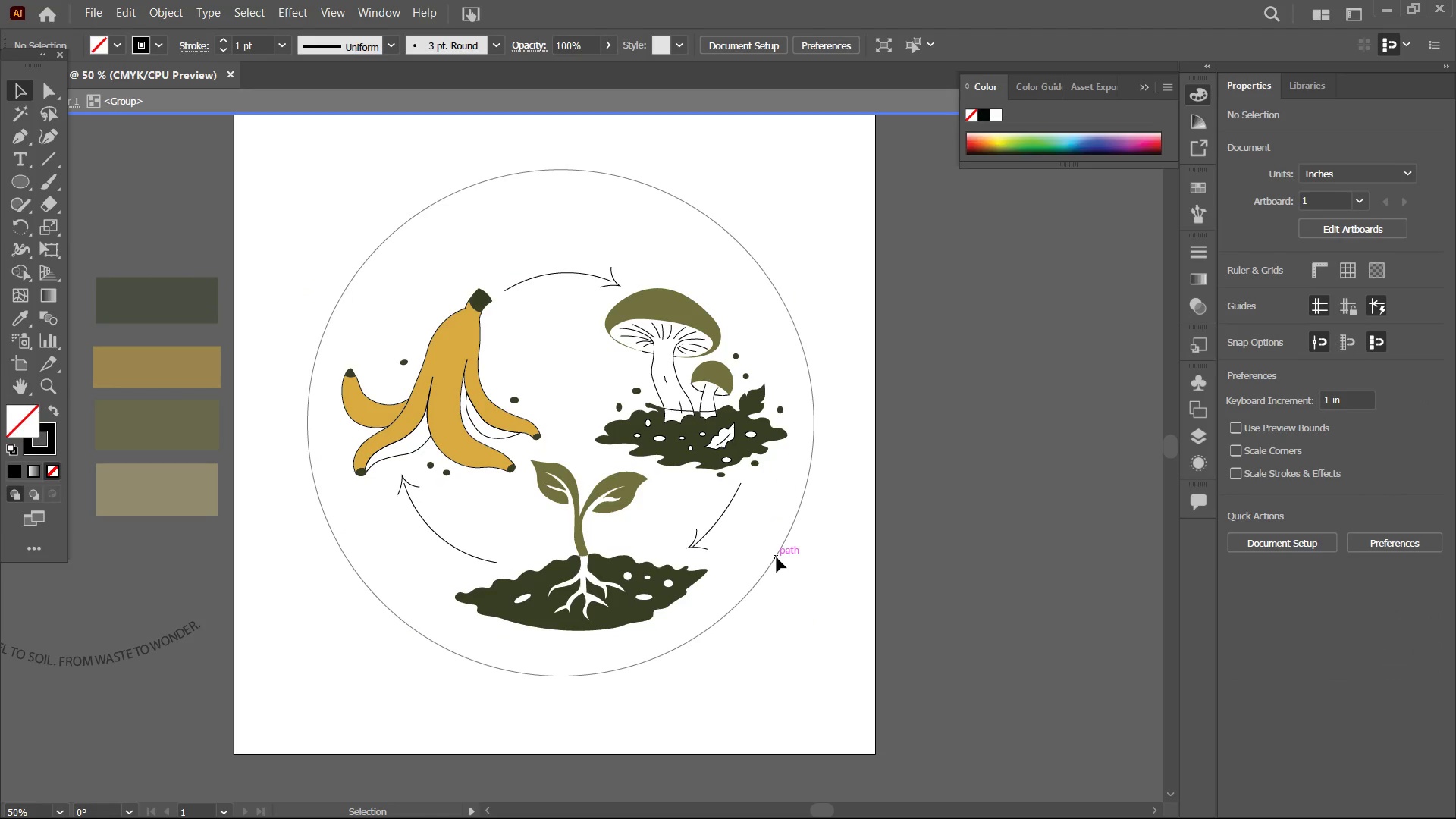 
double_click([777, 557])
 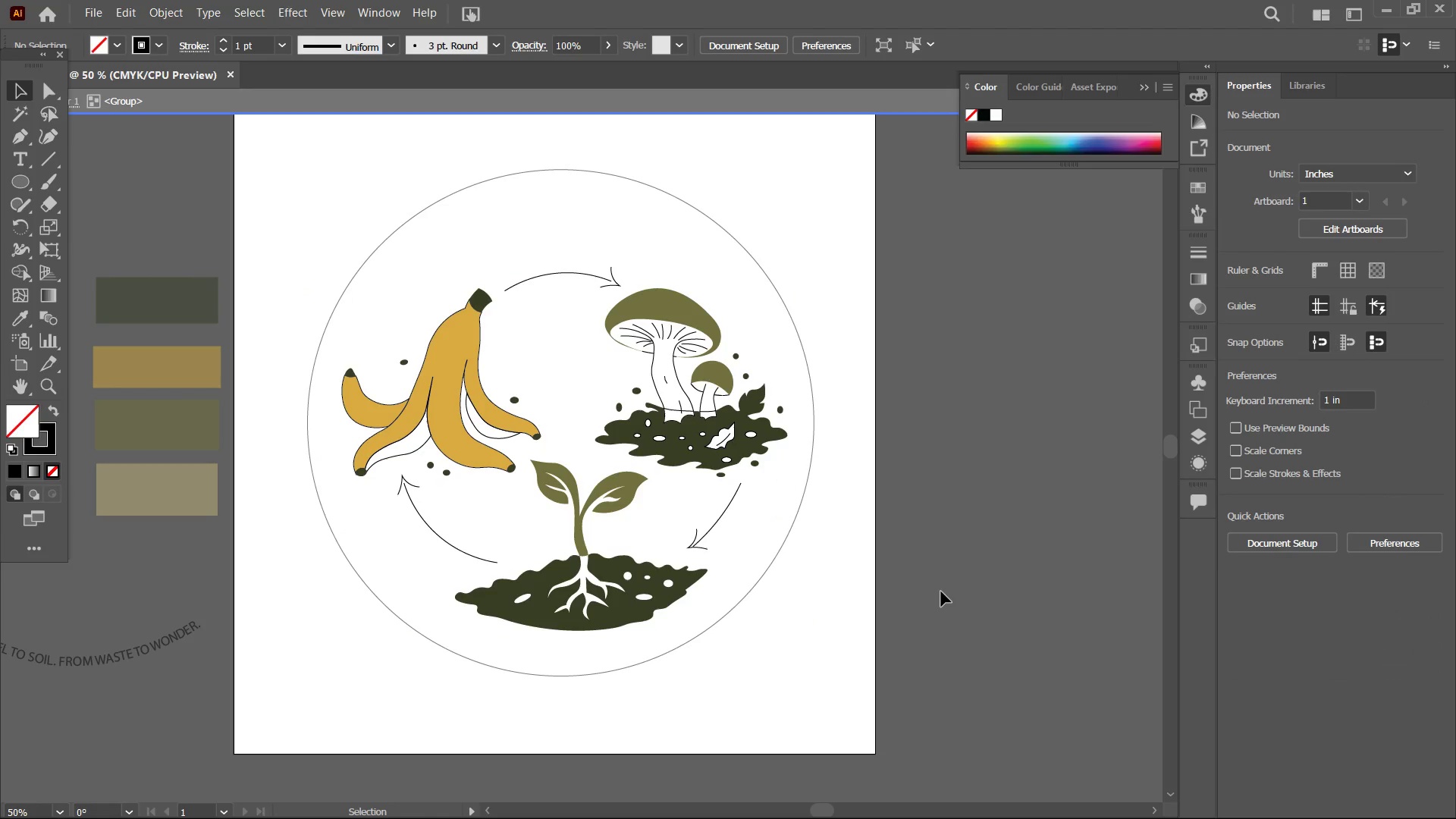 
double_click([940, 592])
 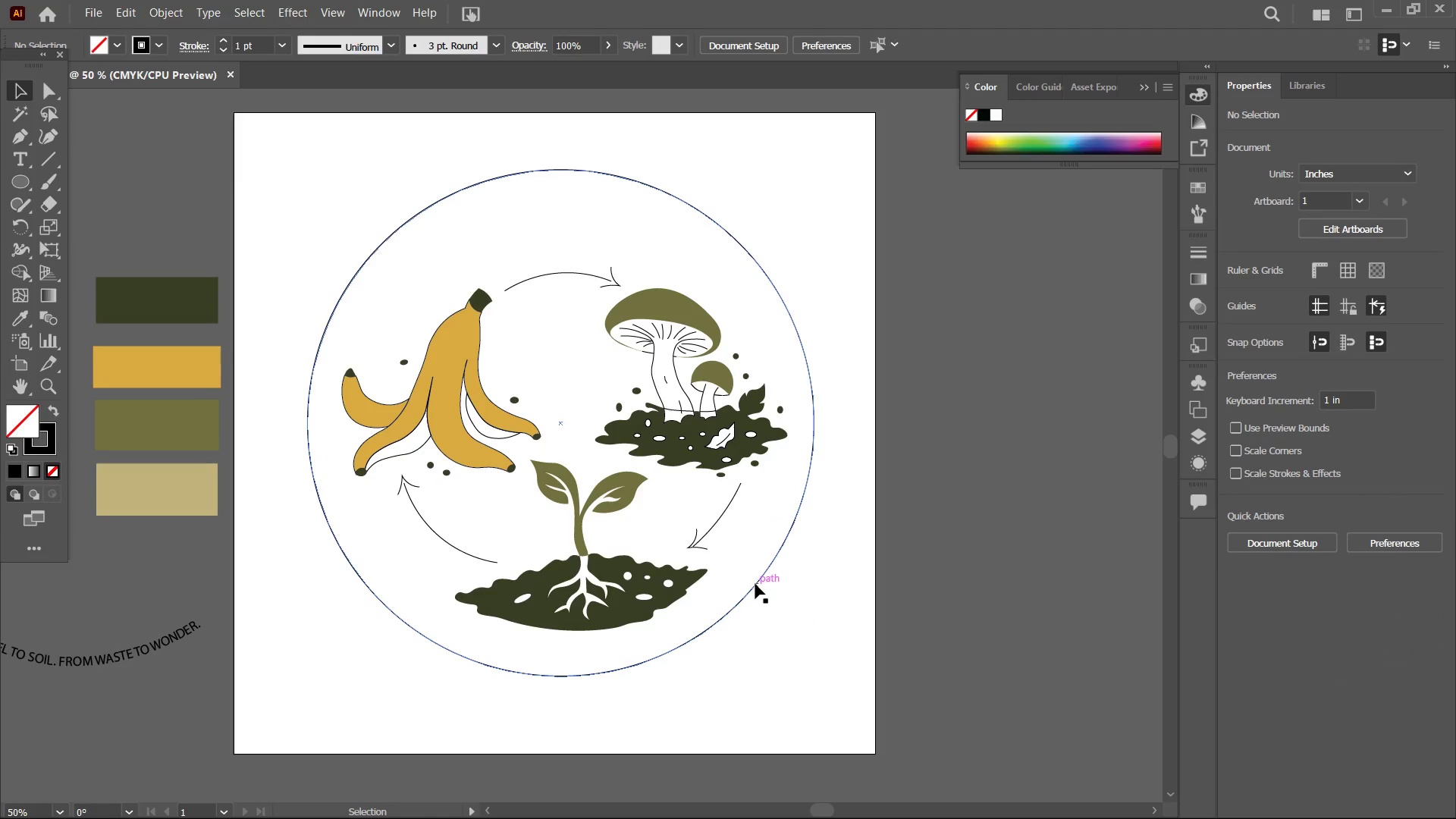 
left_click([755, 584])
 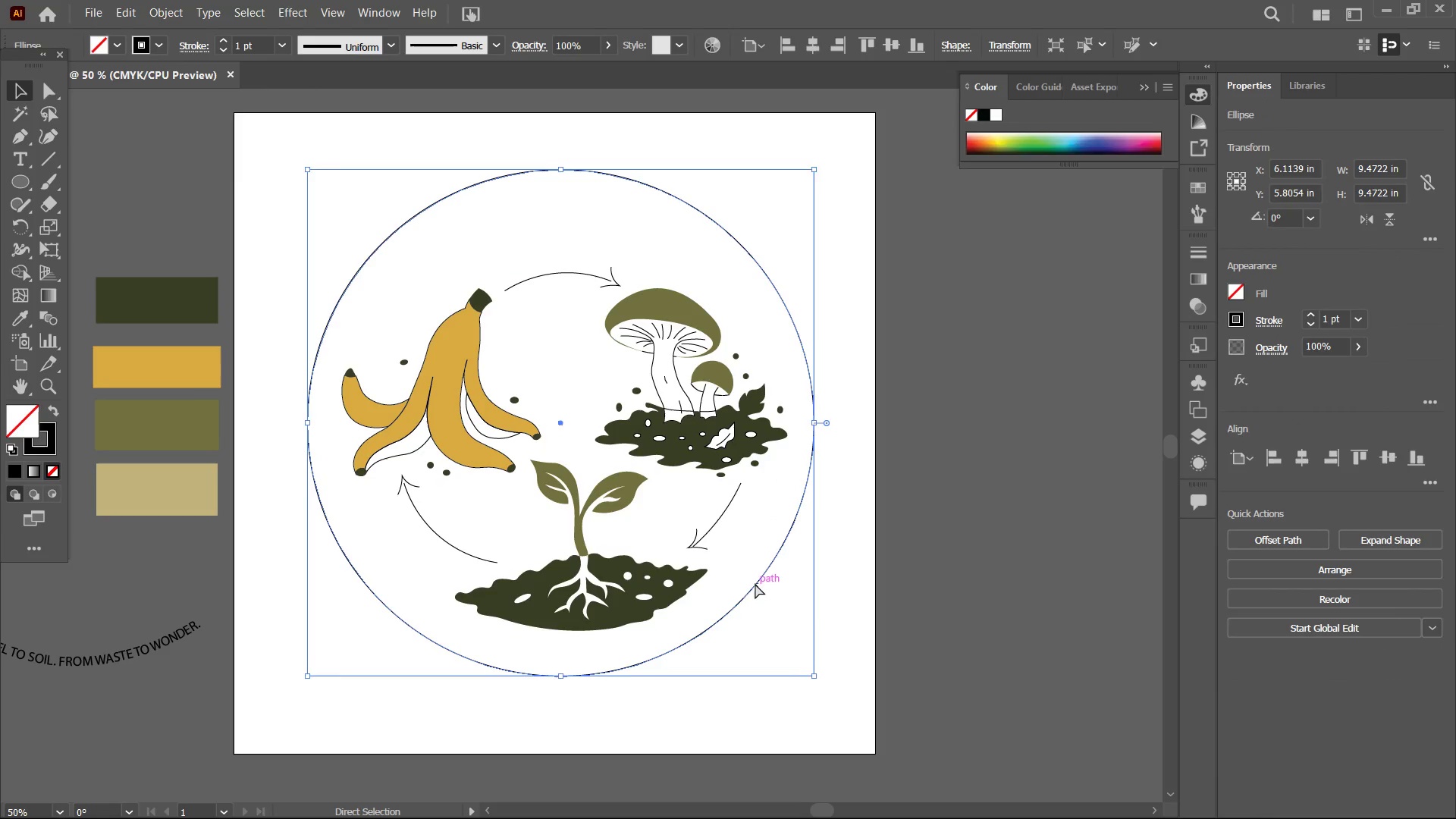 
key(Control+C)
 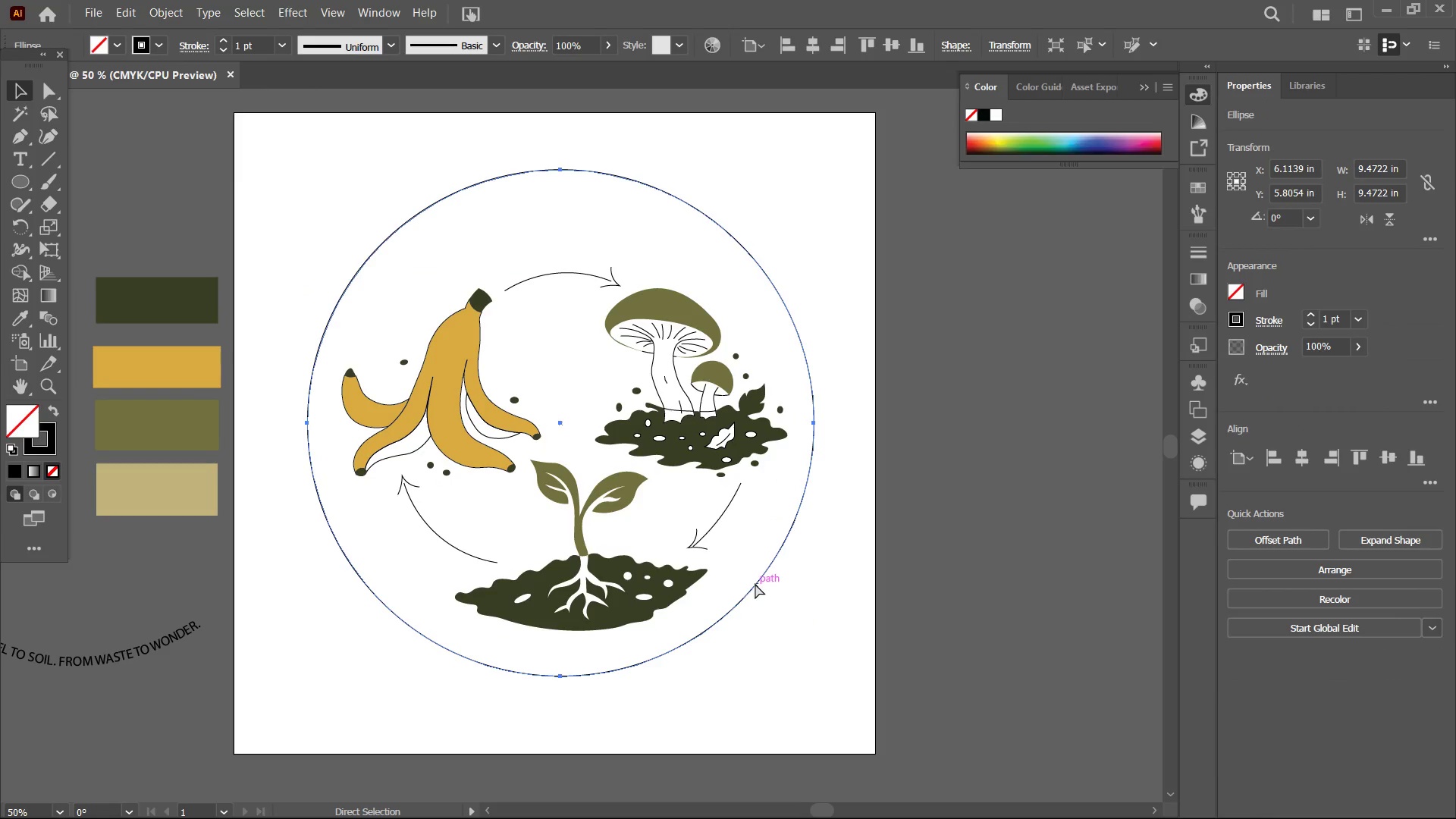 
key(Control+V)
 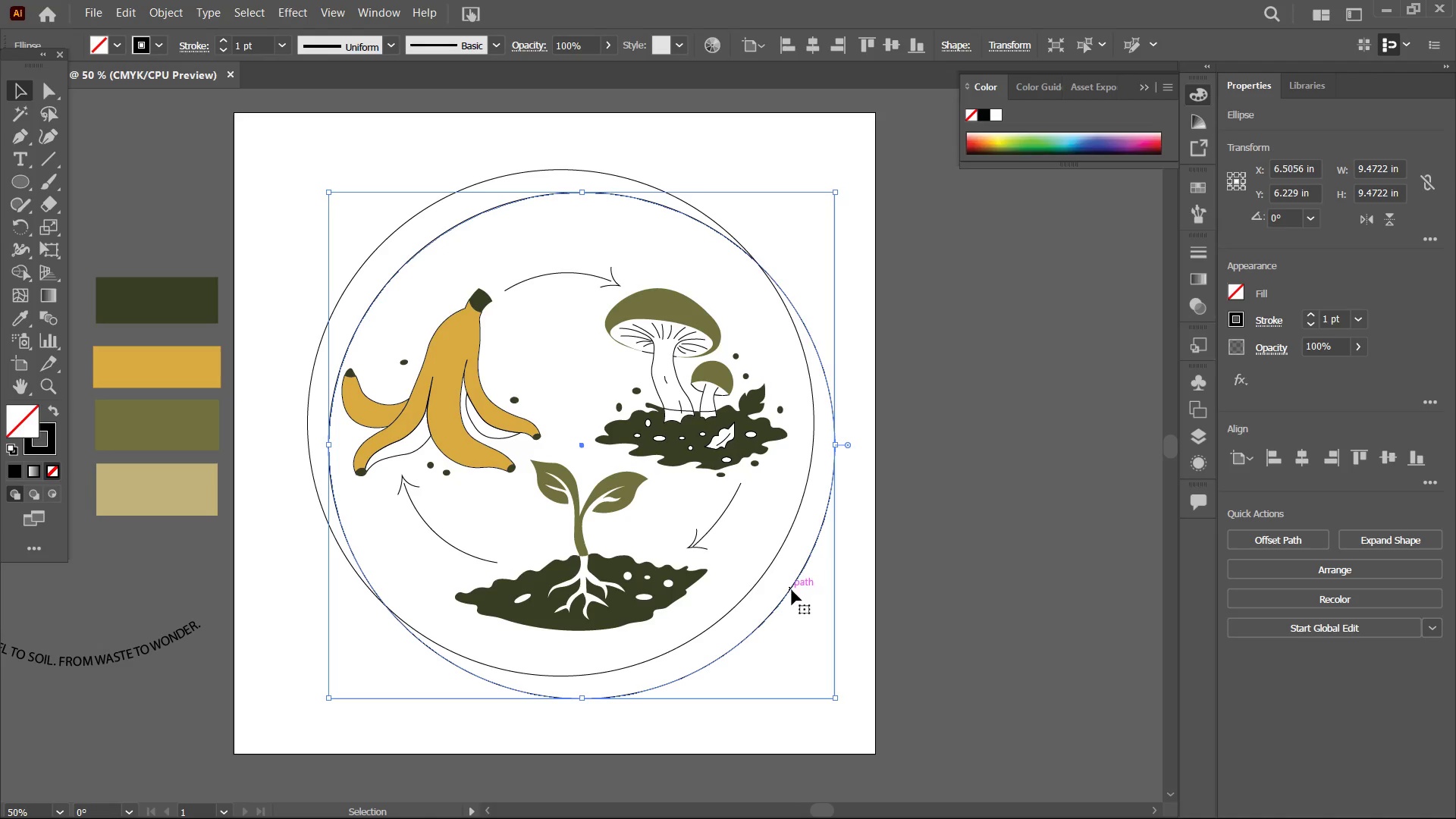 
left_click_drag(start_coordinate=[791, 591], to_coordinate=[1207, 576])
 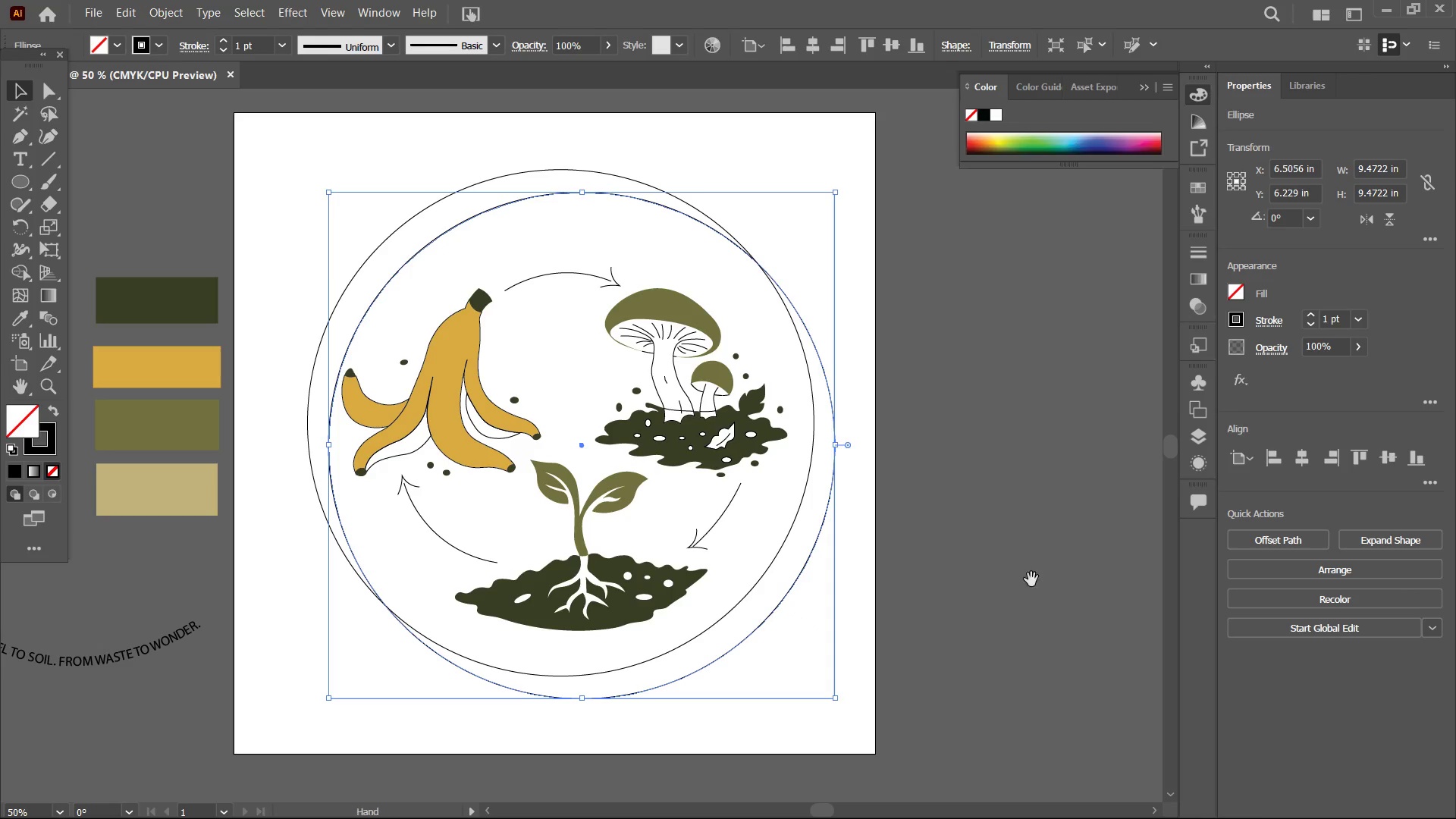 
hold_key(key=Space, duration=0.55)
 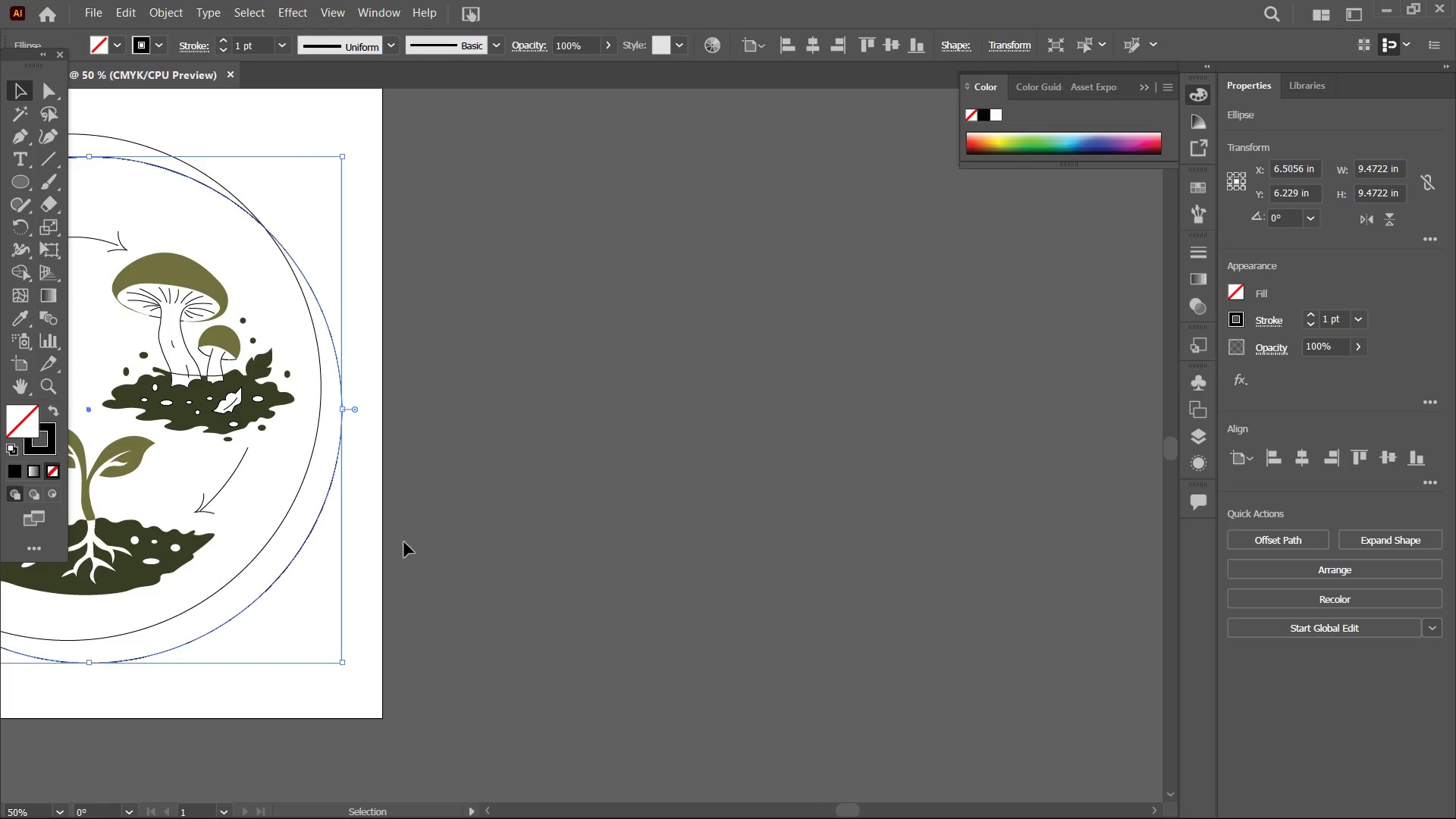 
left_click_drag(start_coordinate=[1026, 579], to_coordinate=[520, 543])
 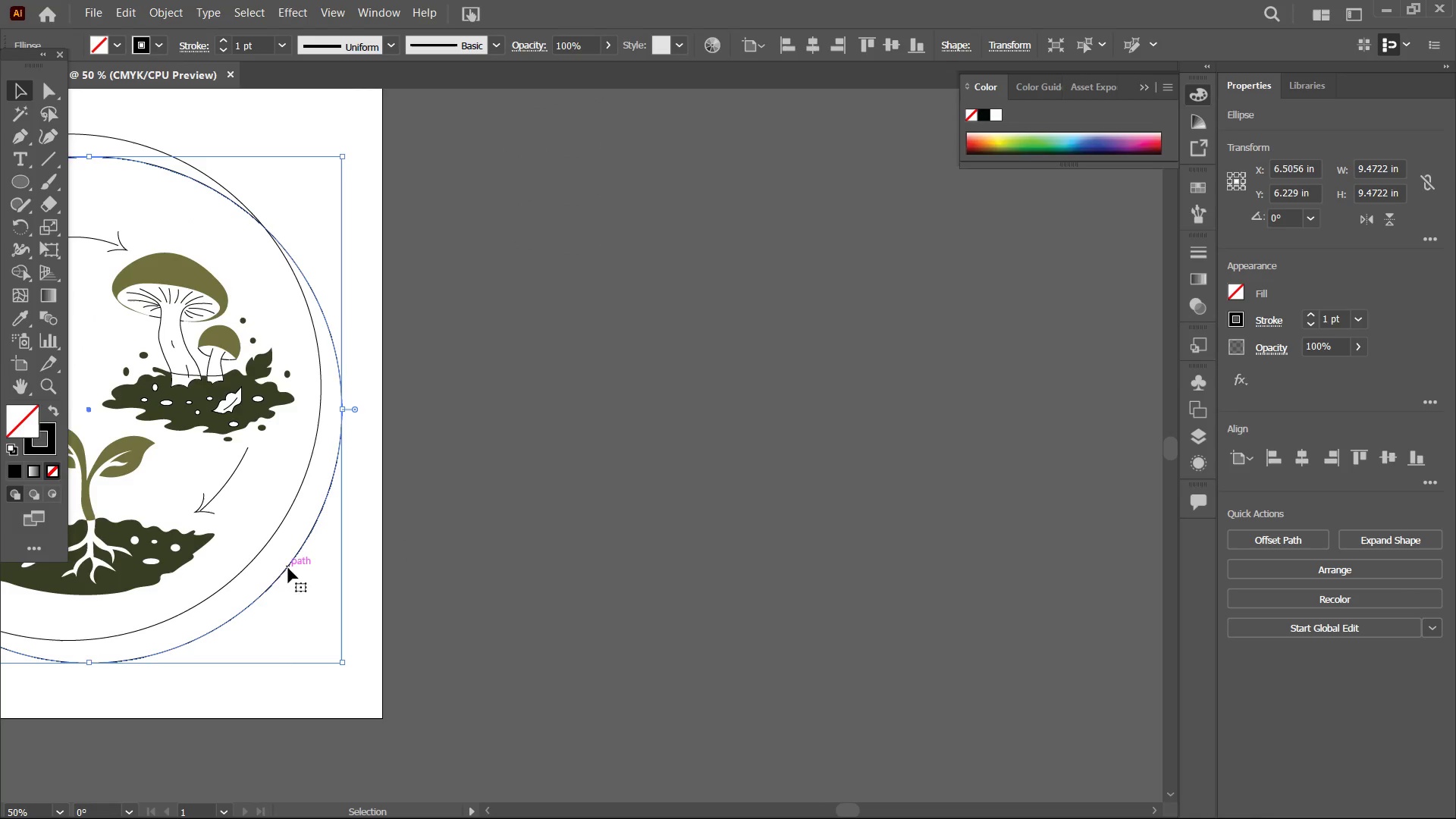 
left_click_drag(start_coordinate=[284, 568], to_coordinate=[930, 539])
 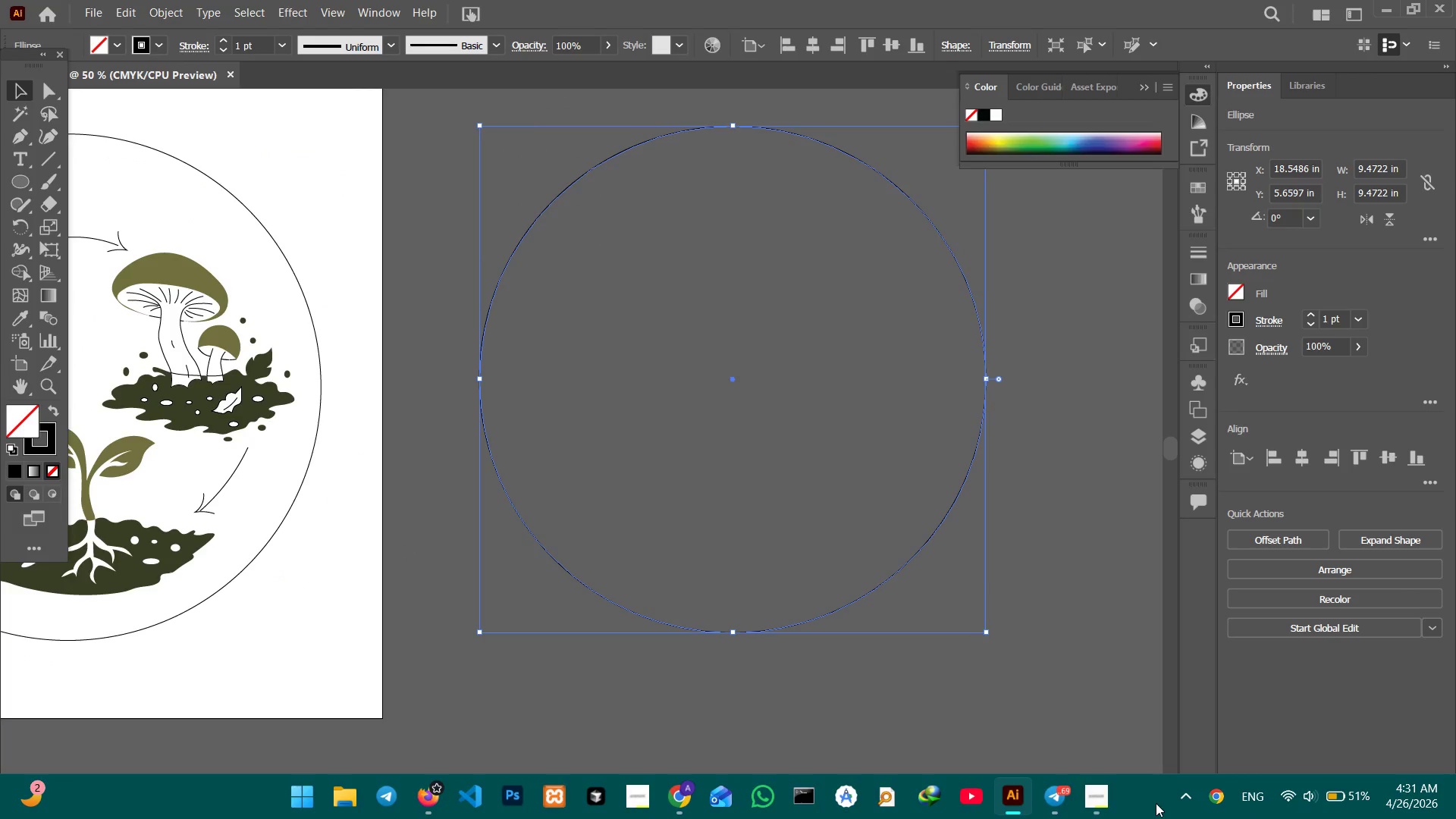 
left_click([1106, 800])